 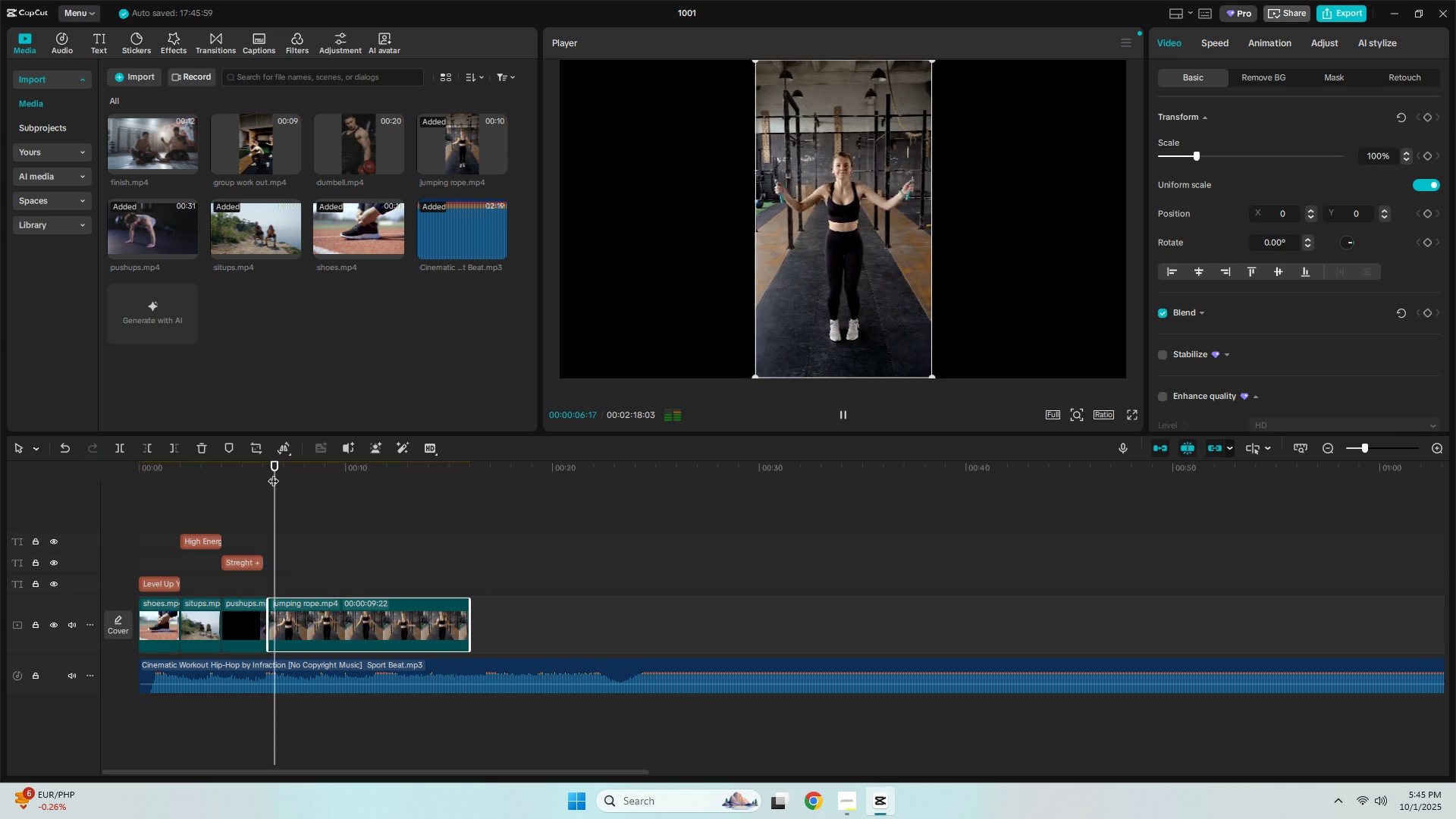 
key(Space)
 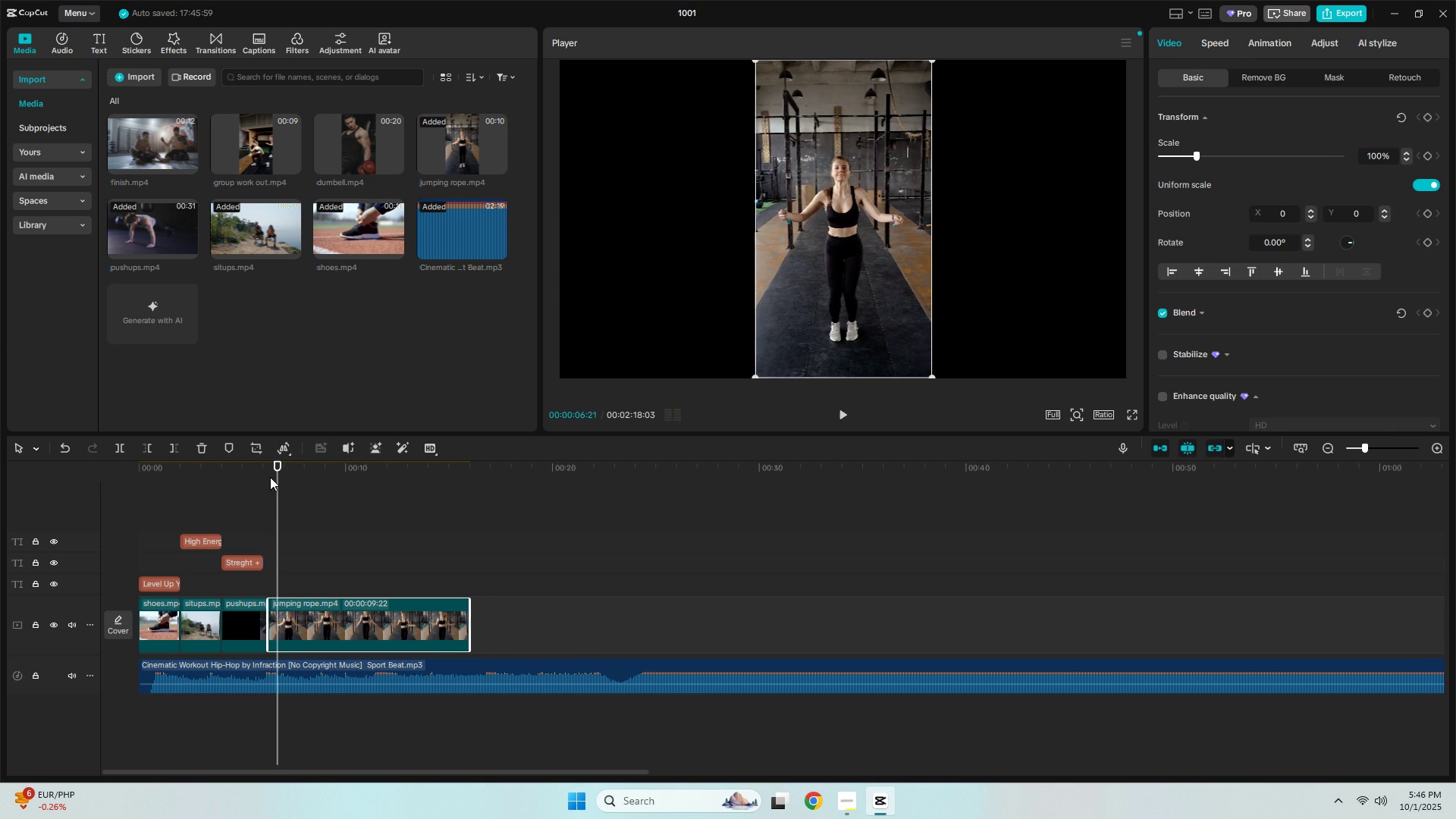 
key(Space)
 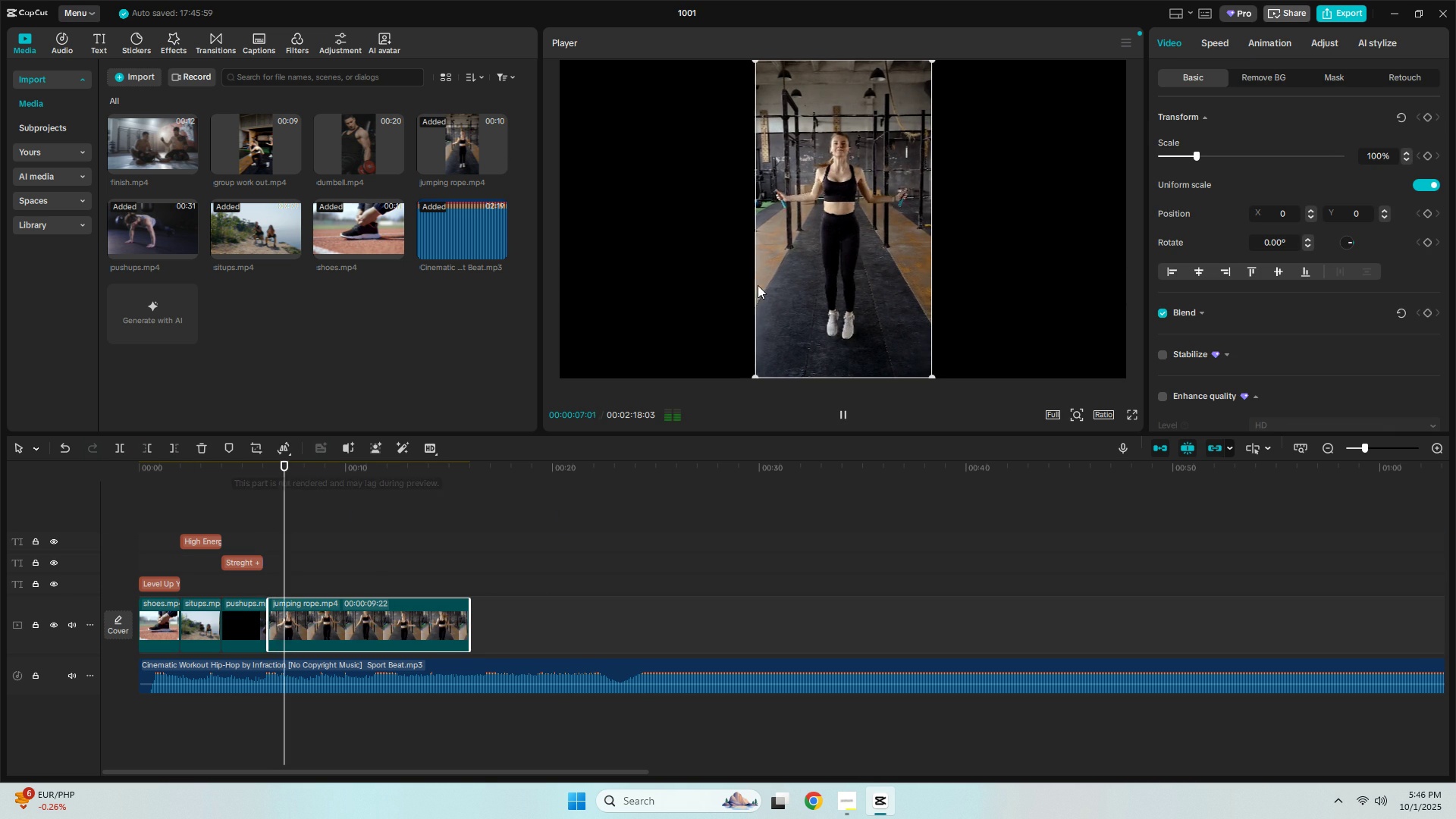 
key(Space)
 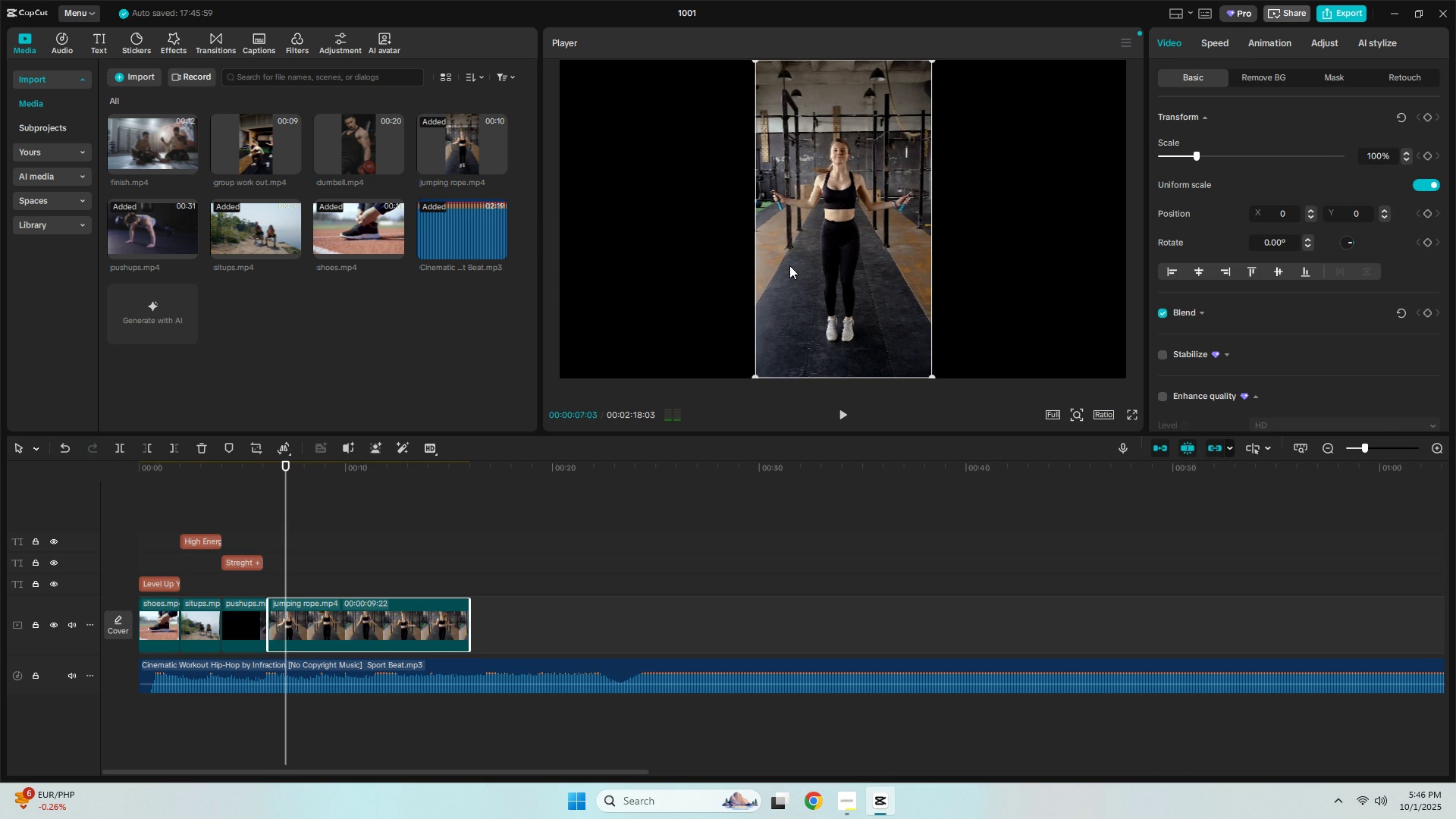 
left_click([789, 265])